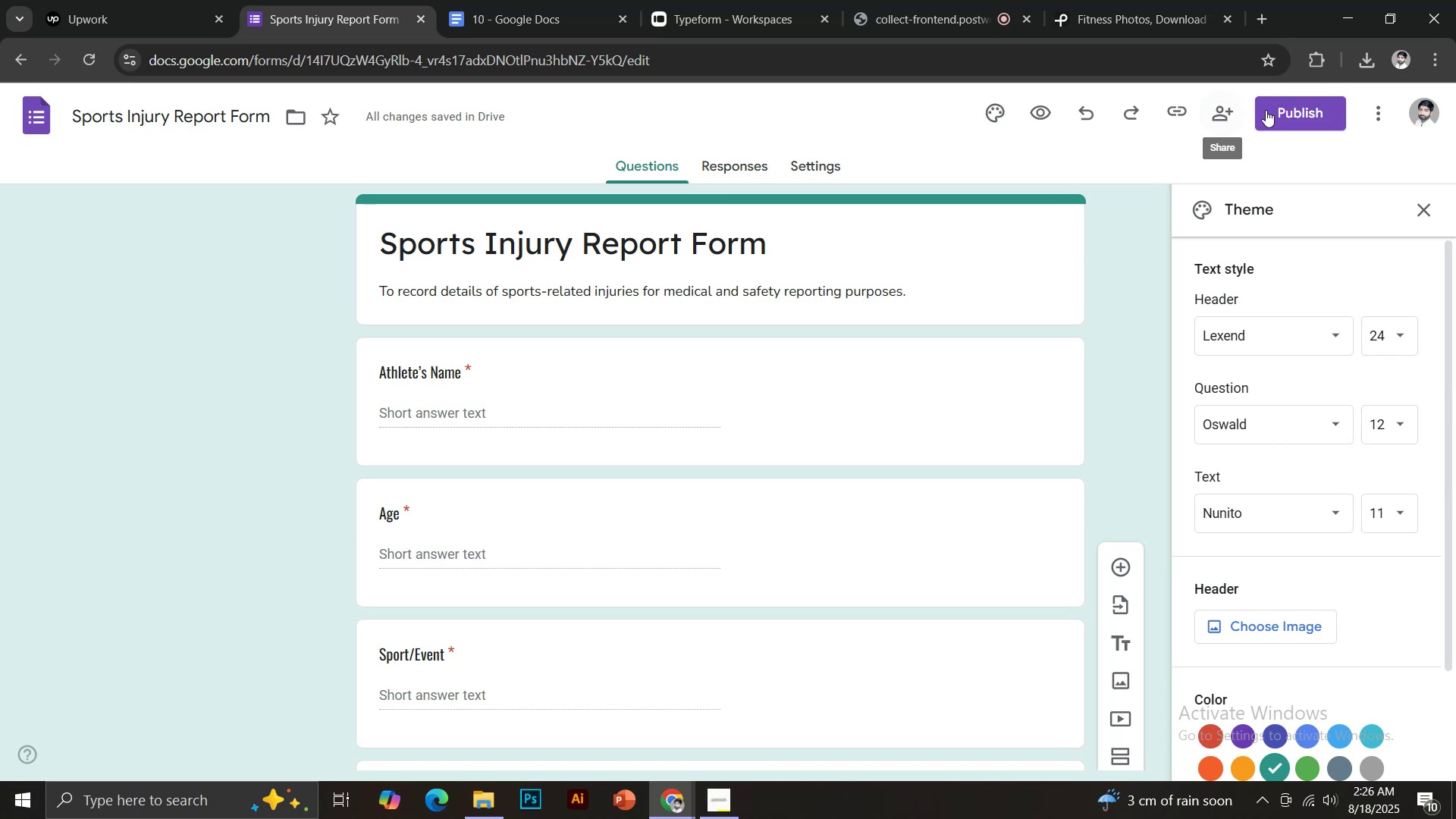 
left_click([1266, 110])
 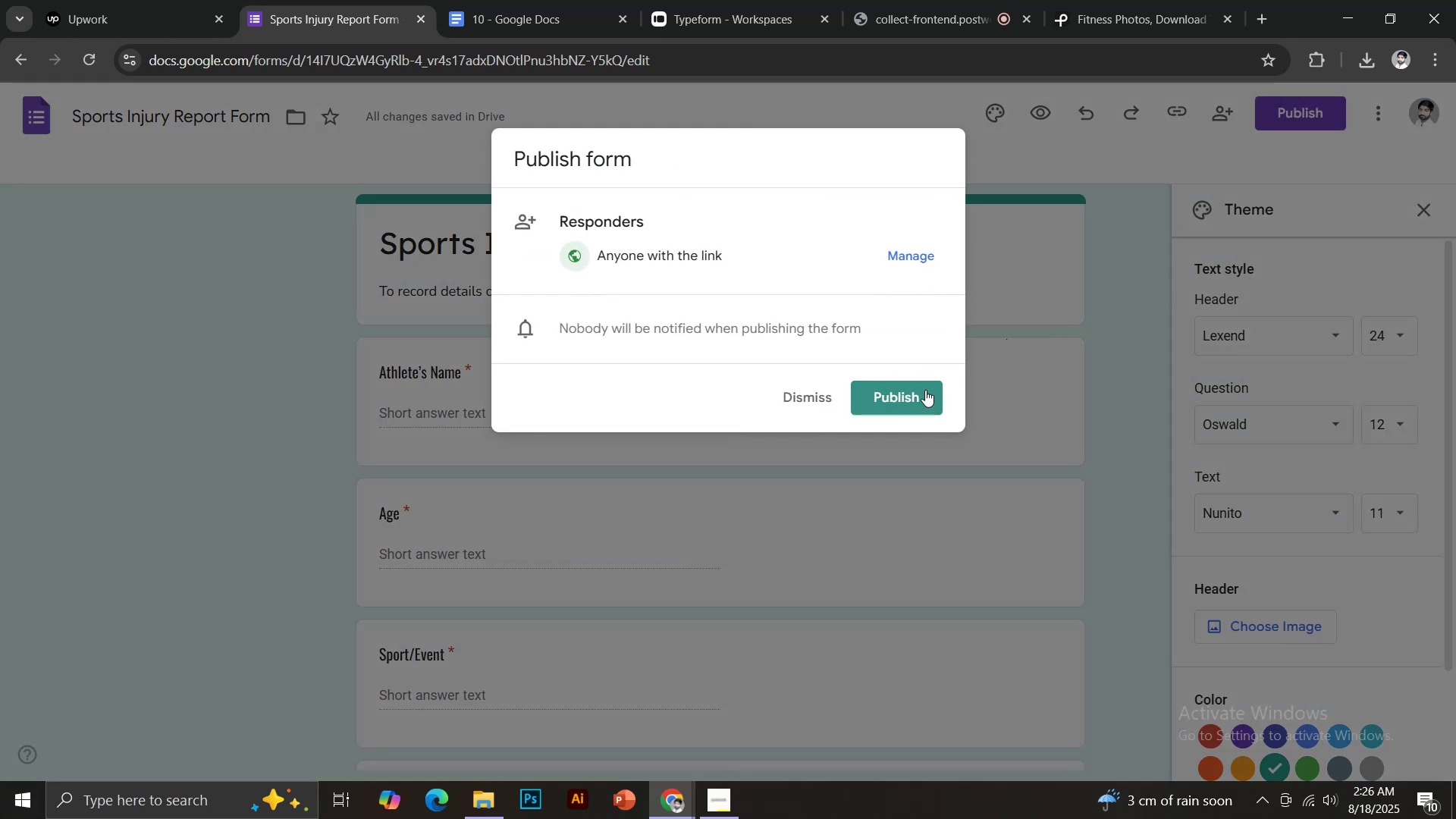 